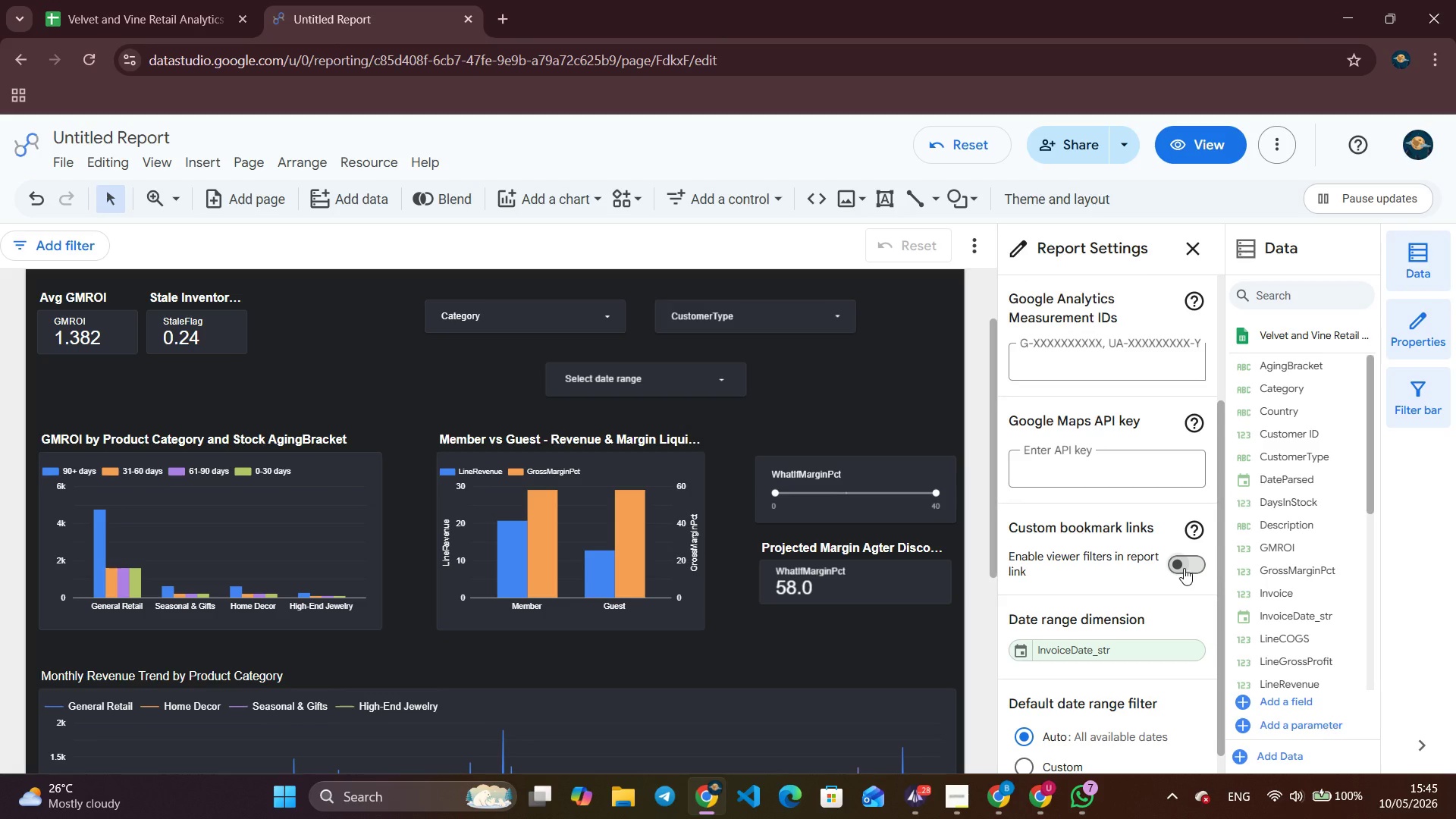 
left_click([1184, 568])
 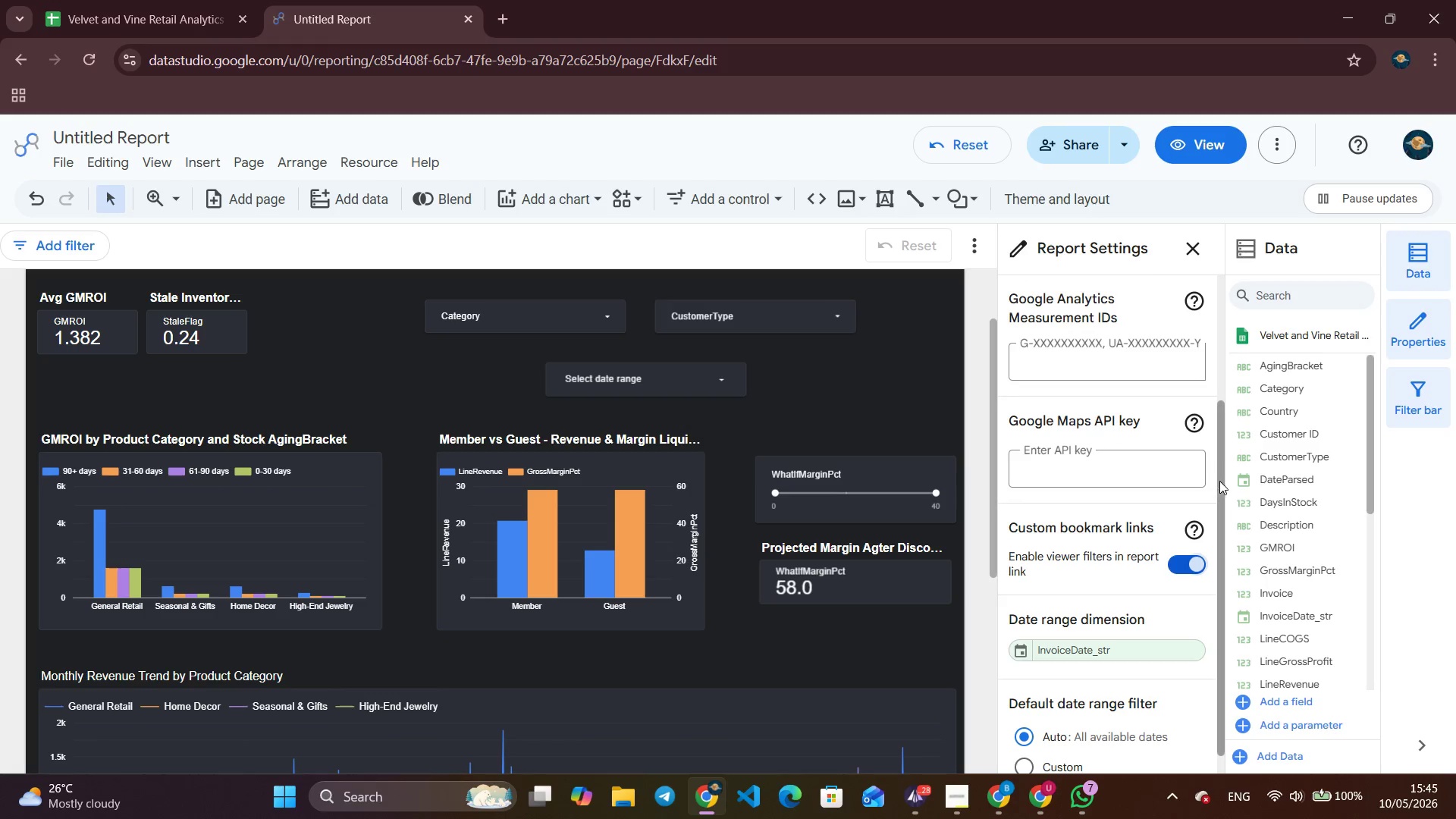 
left_click_drag(start_coordinate=[1222, 475], to_coordinate=[1224, 526])
 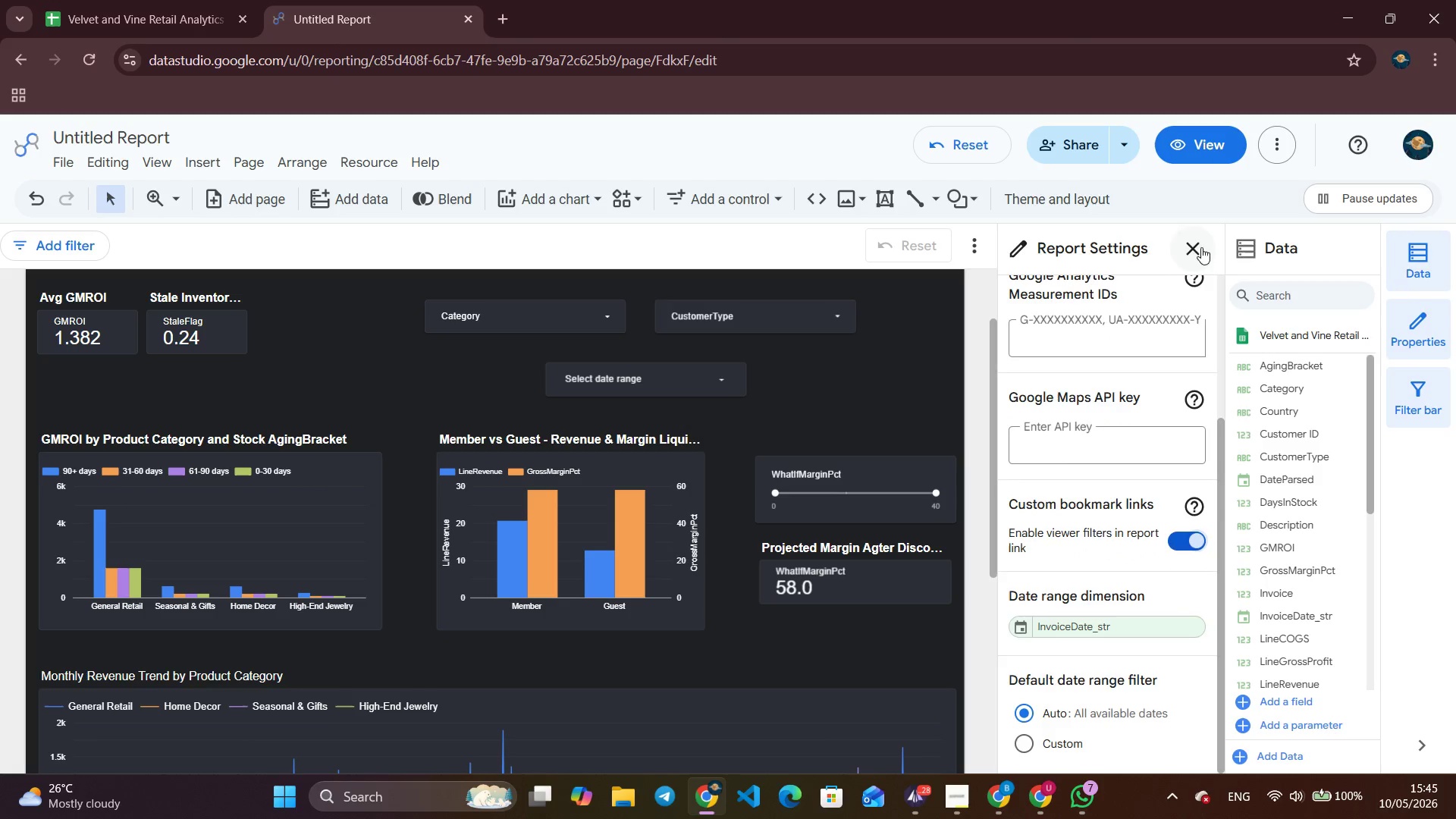 
left_click([1190, 258])
 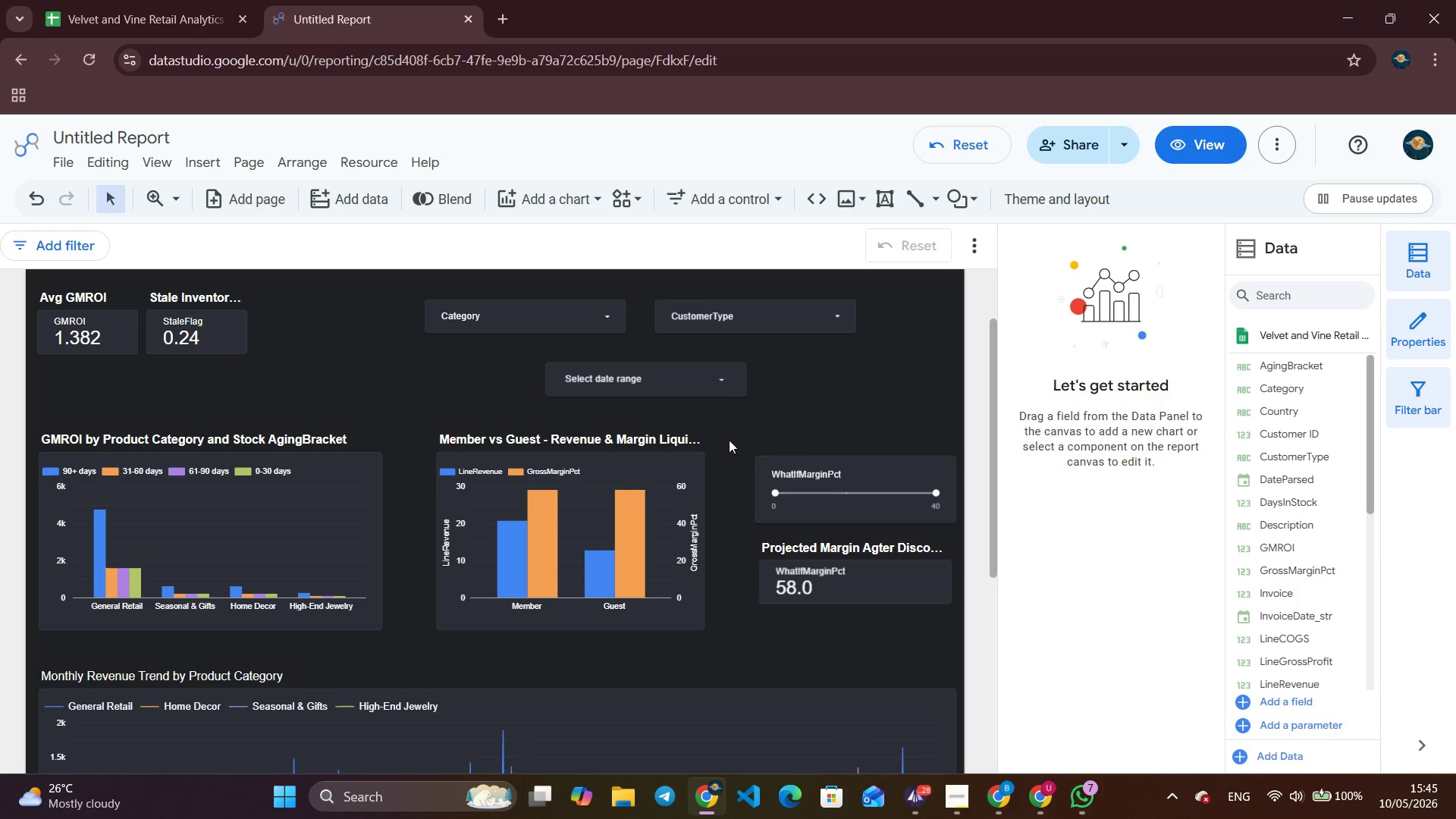 
left_click([948, 392])
 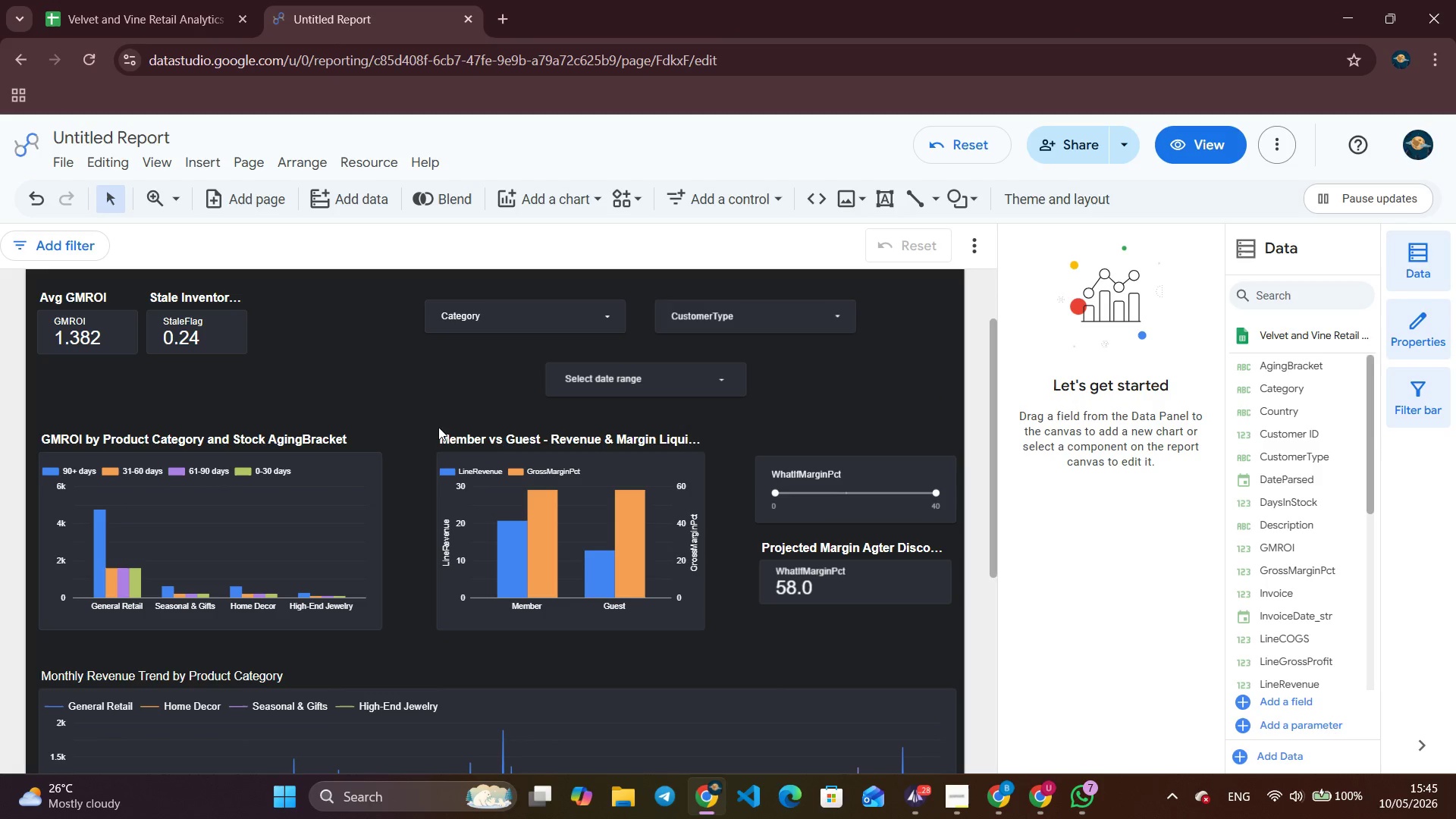 
wait(6.2)
 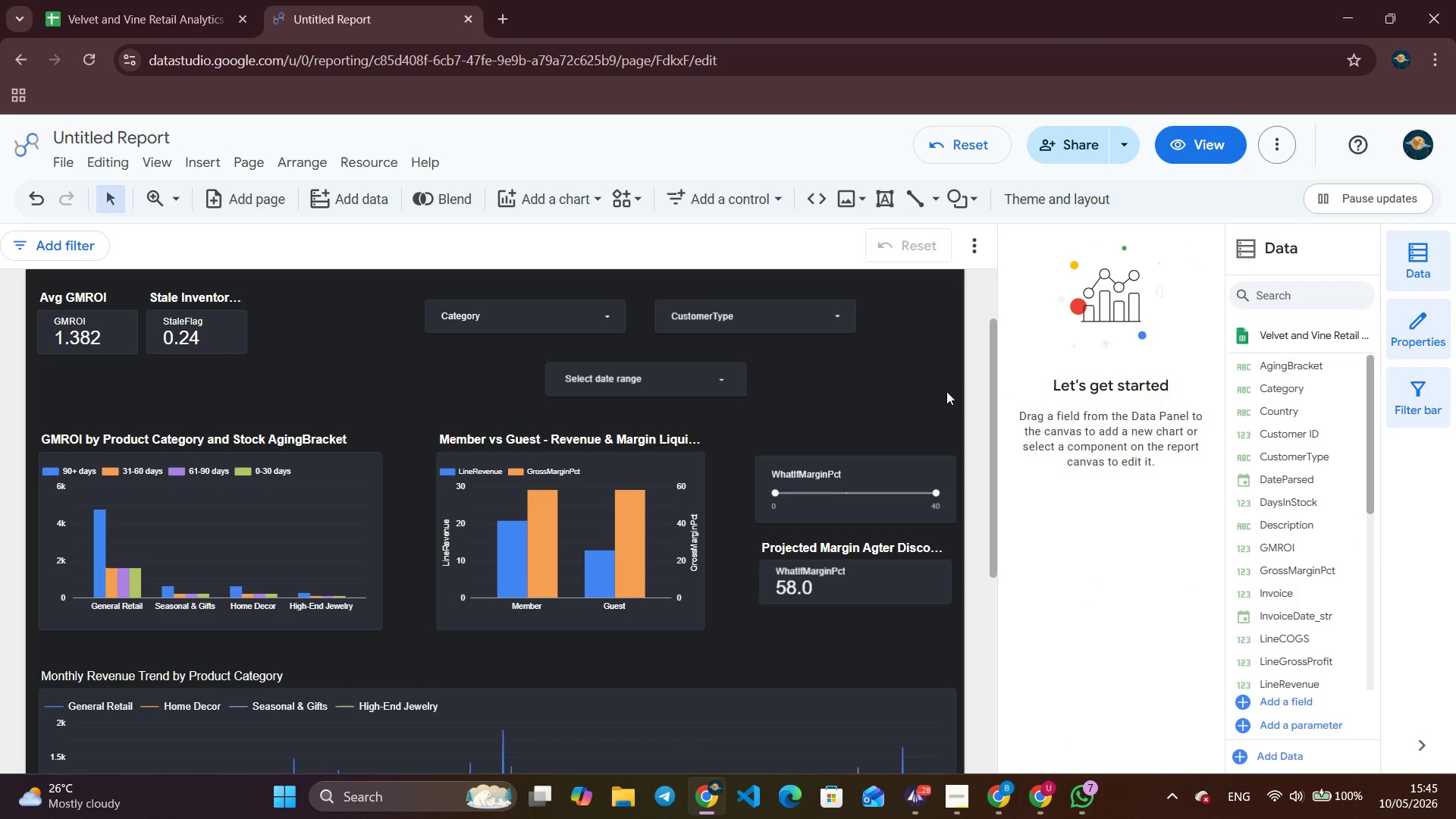 
double_click([129, 135])
 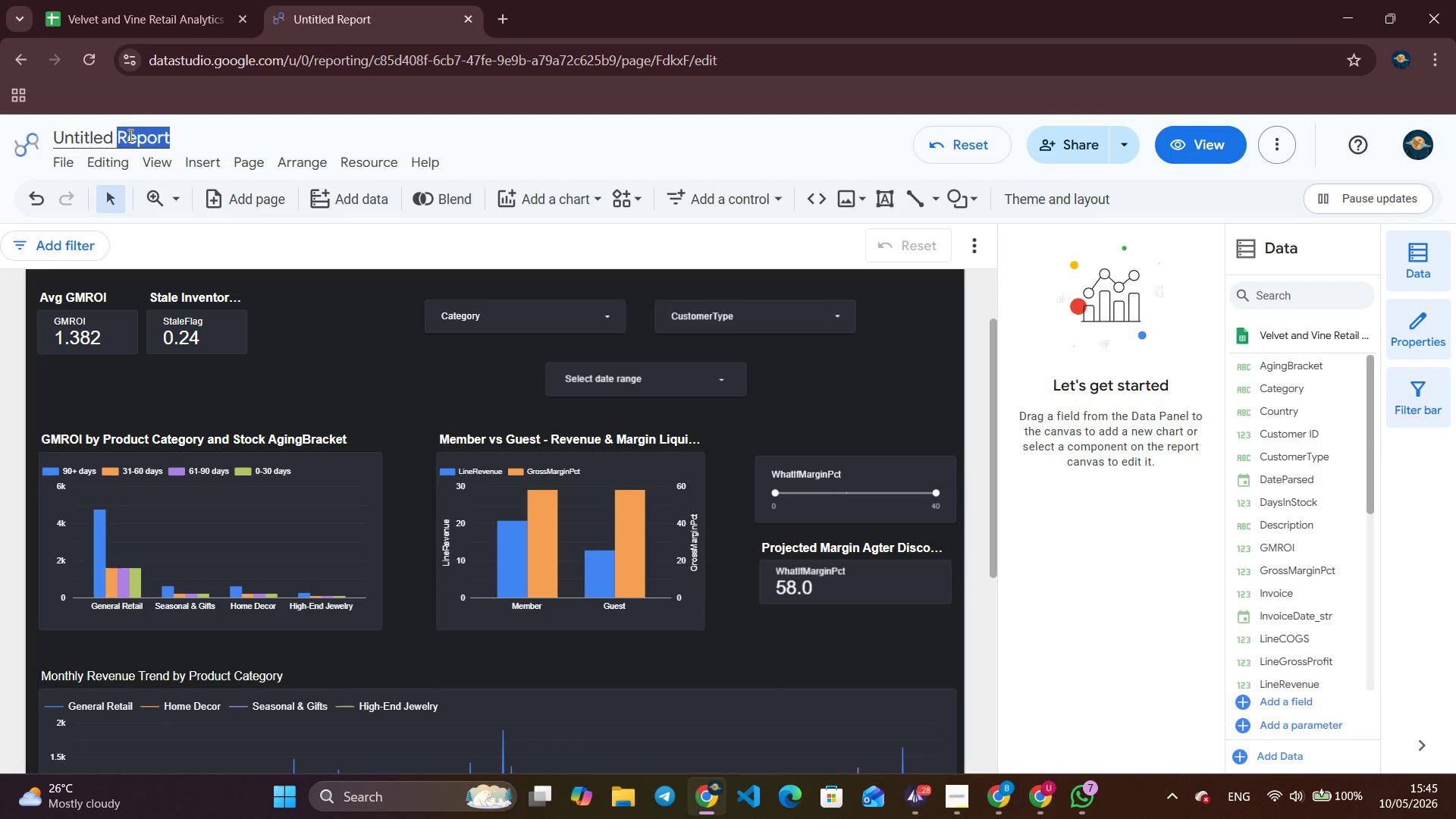 
triple_click([129, 135])
 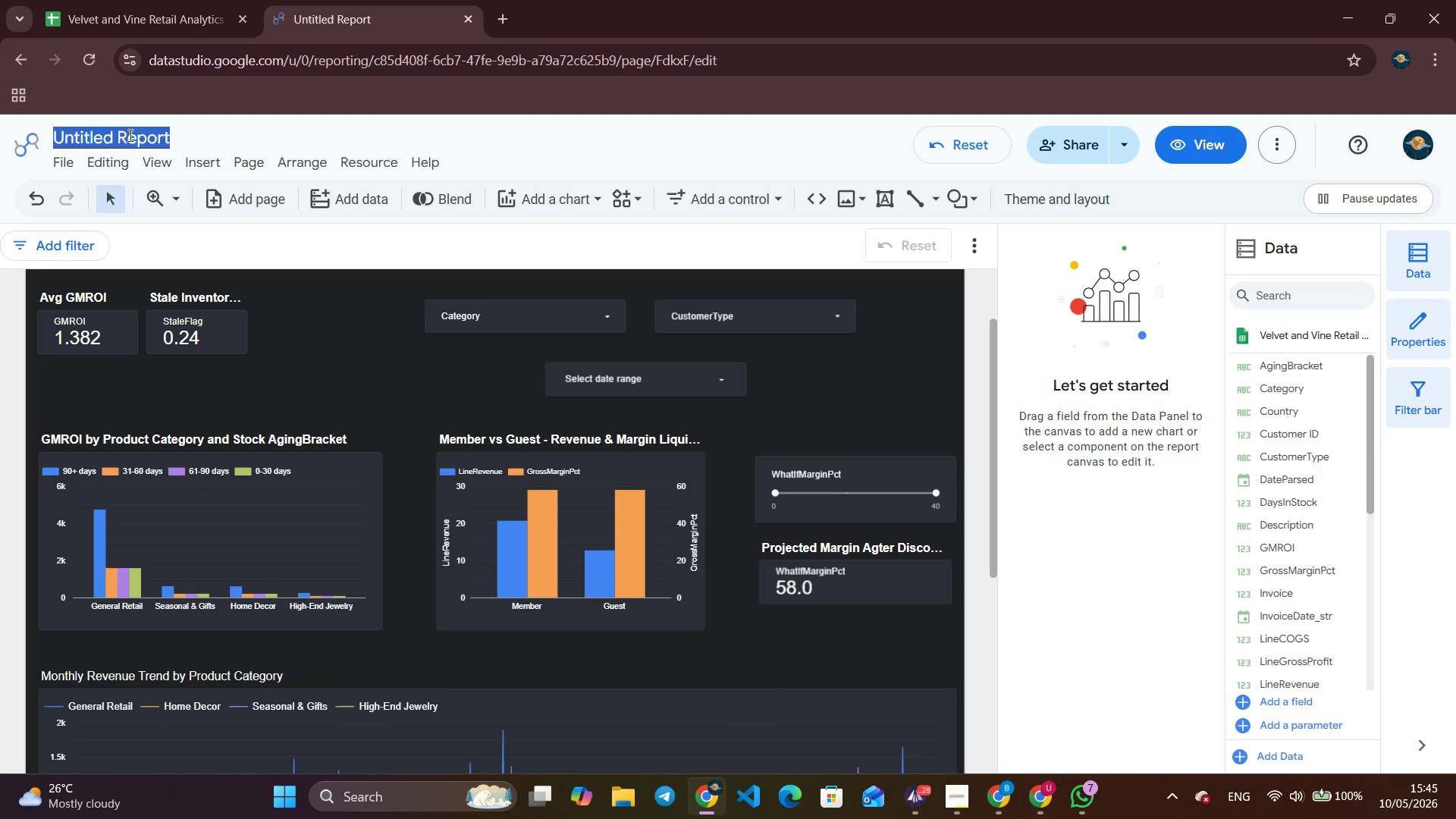 
key(Backspace)
type(Curators)
 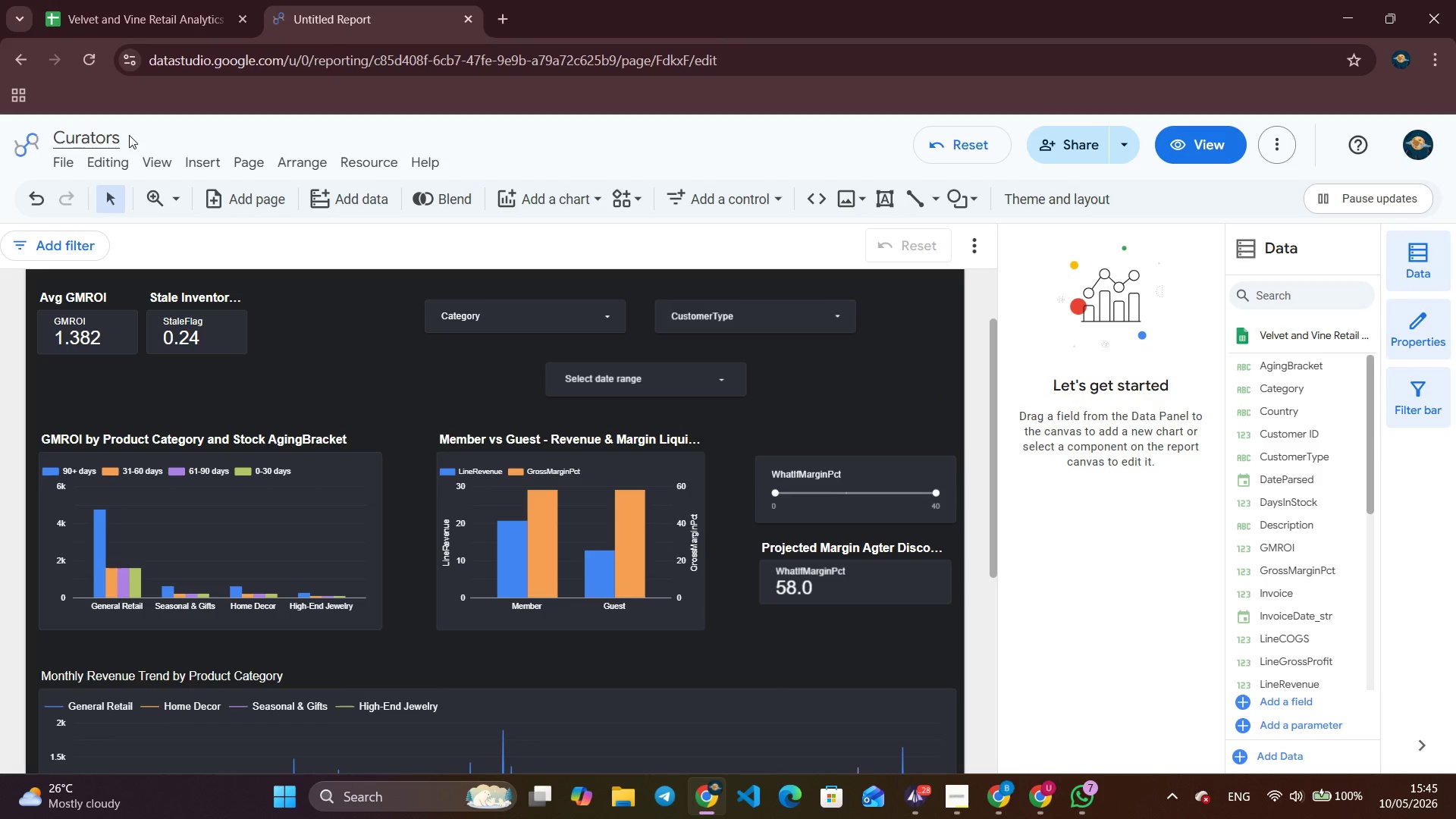 
left_click([924, 811])
 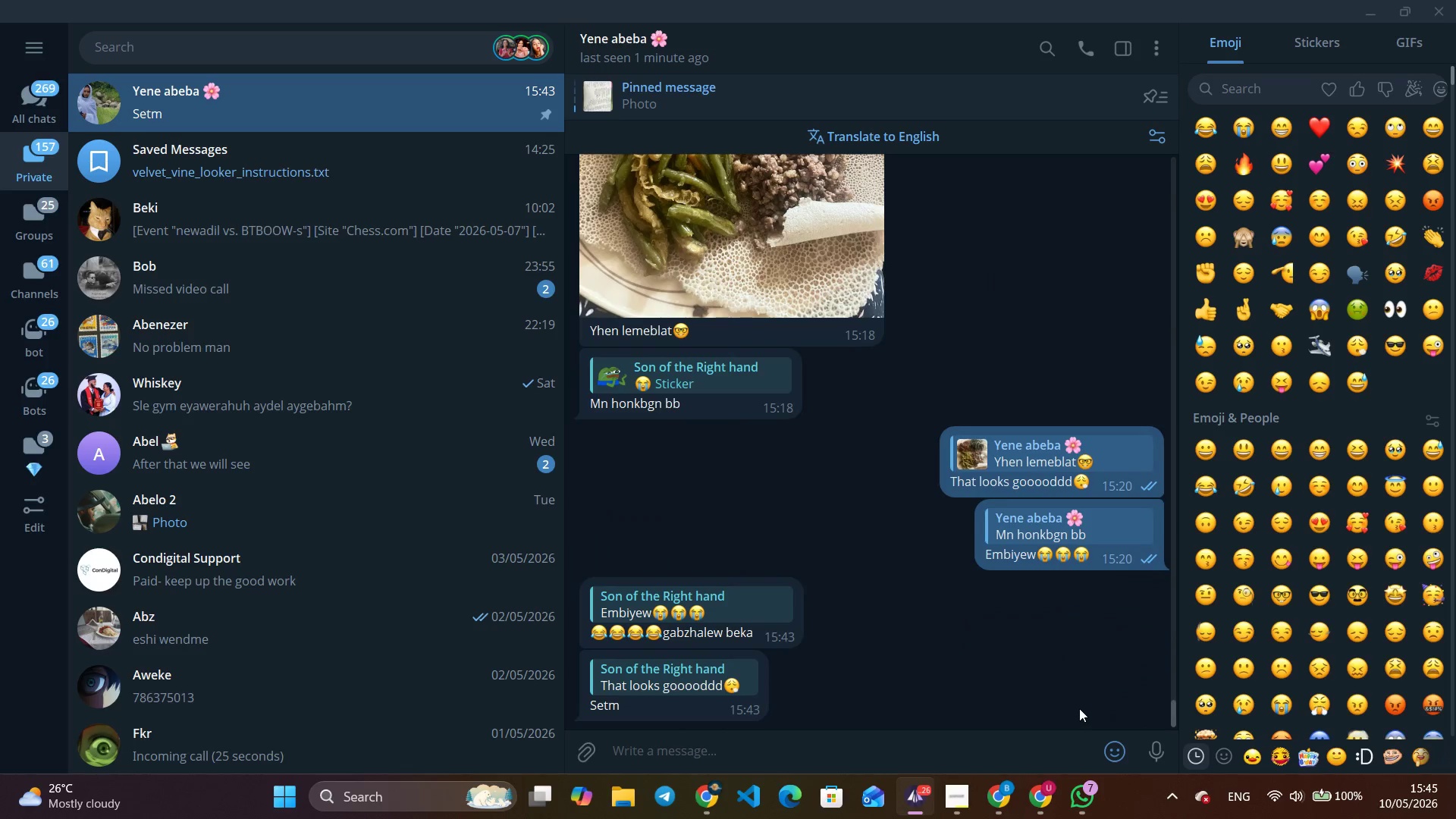 
wait(8.05)
 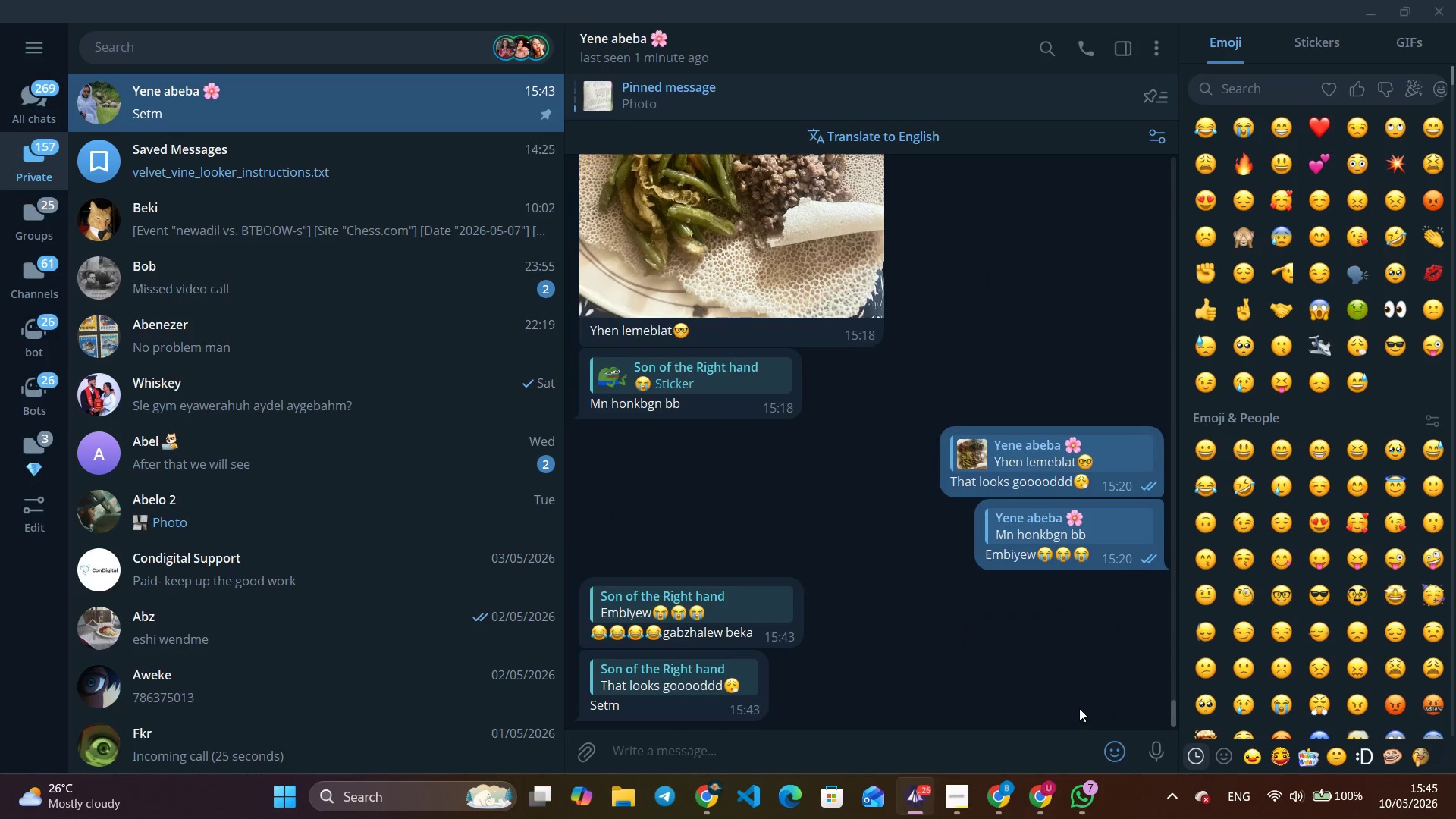 
left_click([1369, 8])
 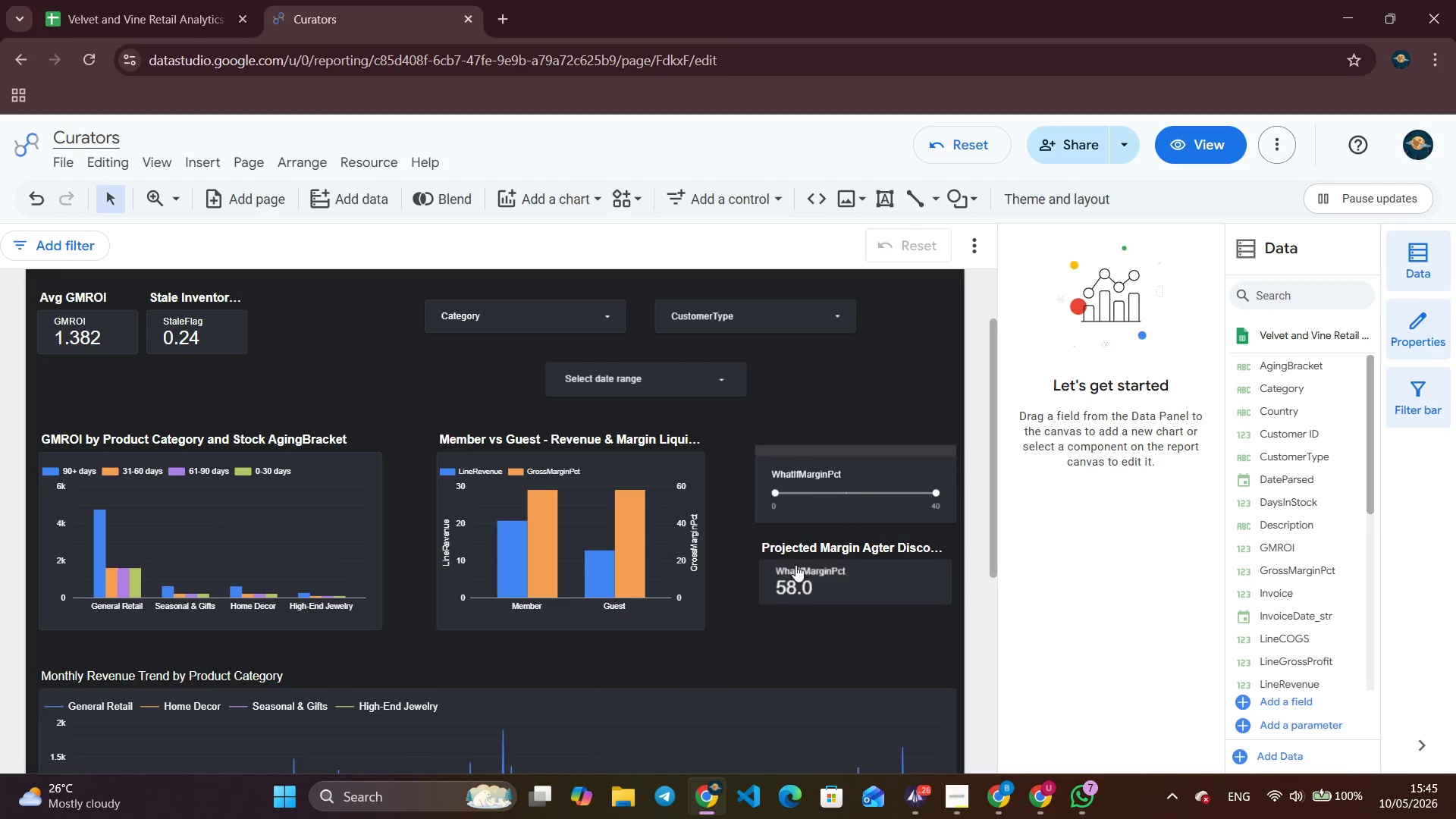 
wait(8.08)
 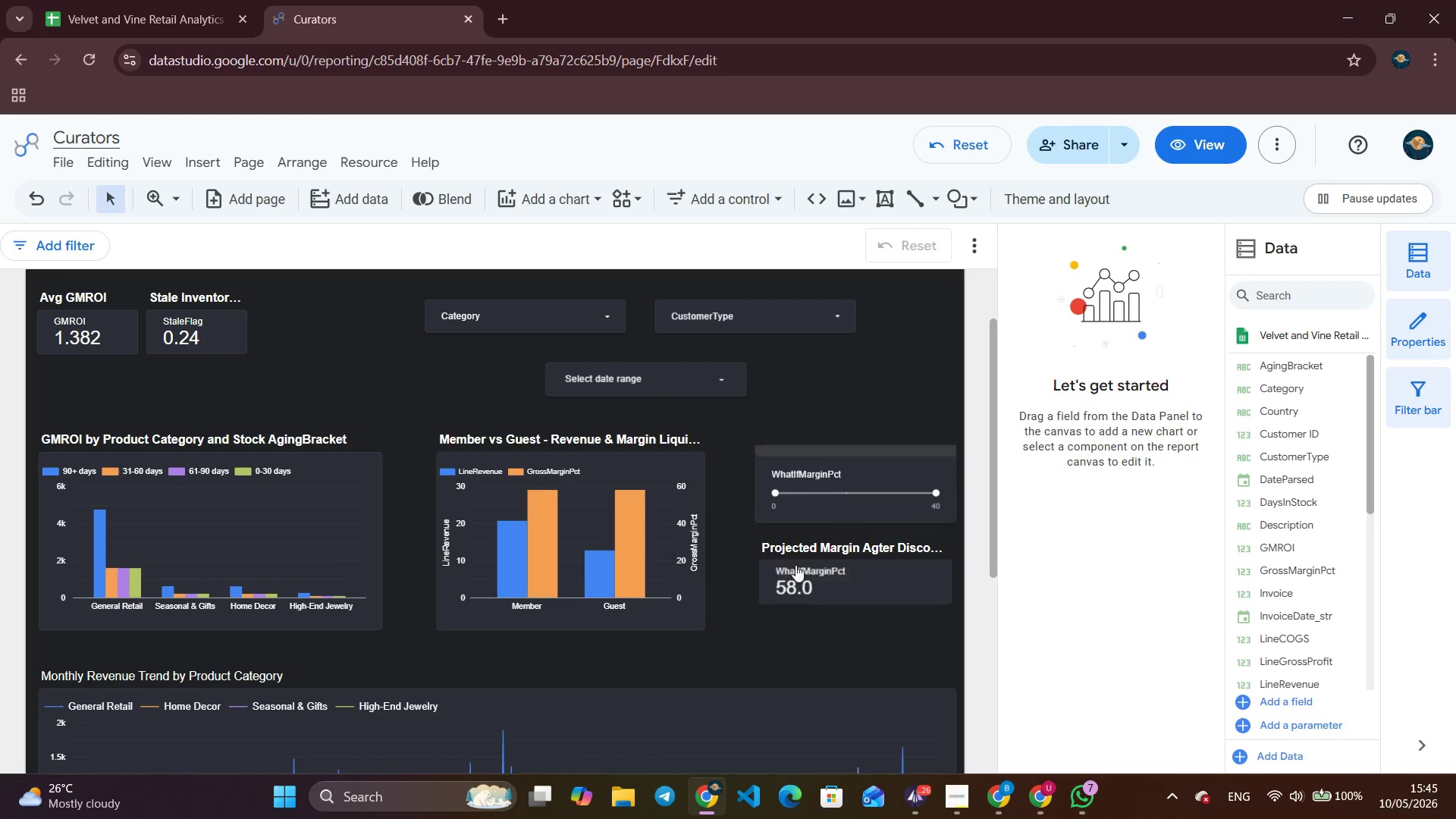 
key(Backspace)
type('s Pulse - Inventory Finance Dashboard)
 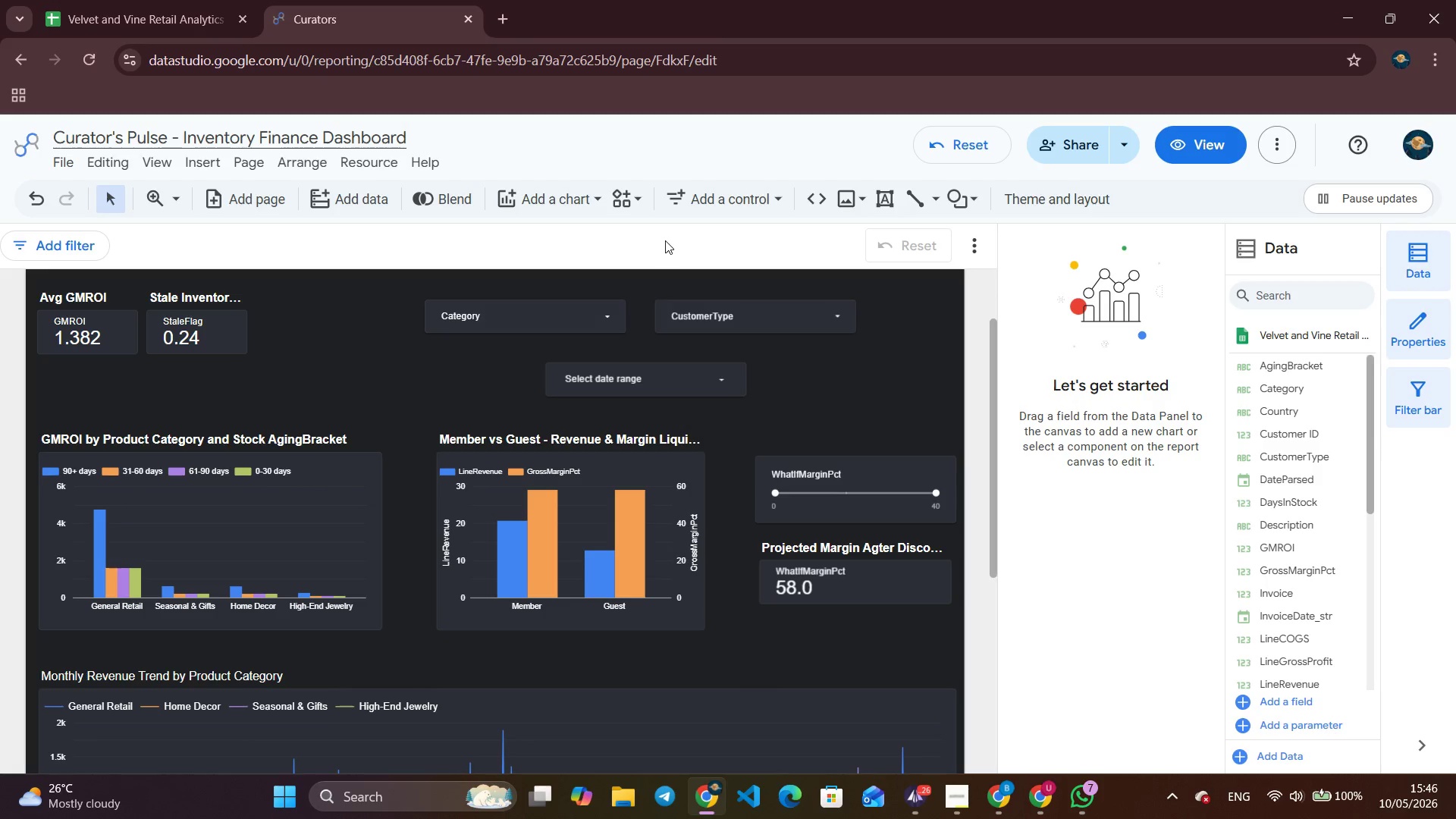 
left_click([551, 149])
 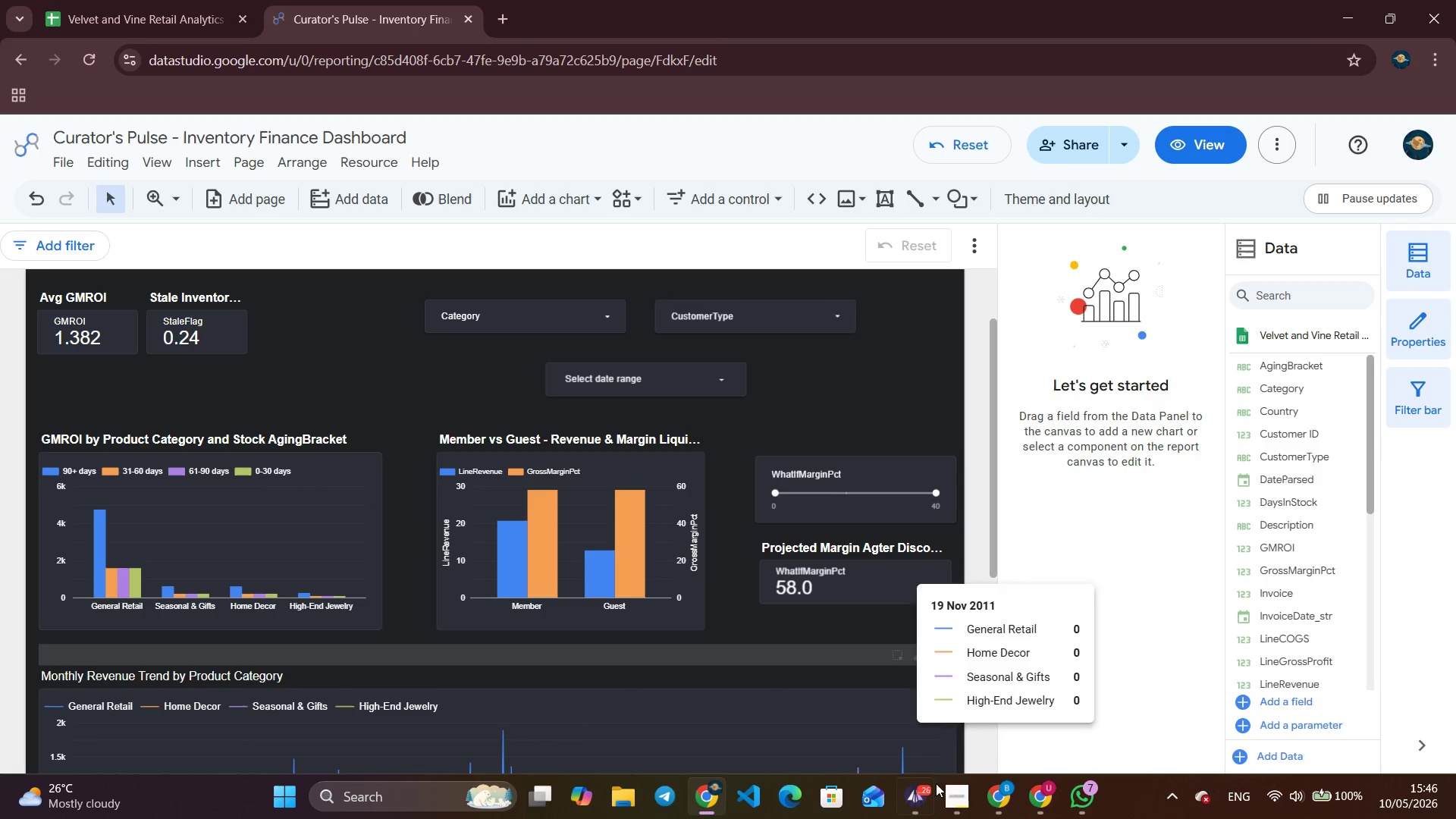 
left_click([952, 807])